 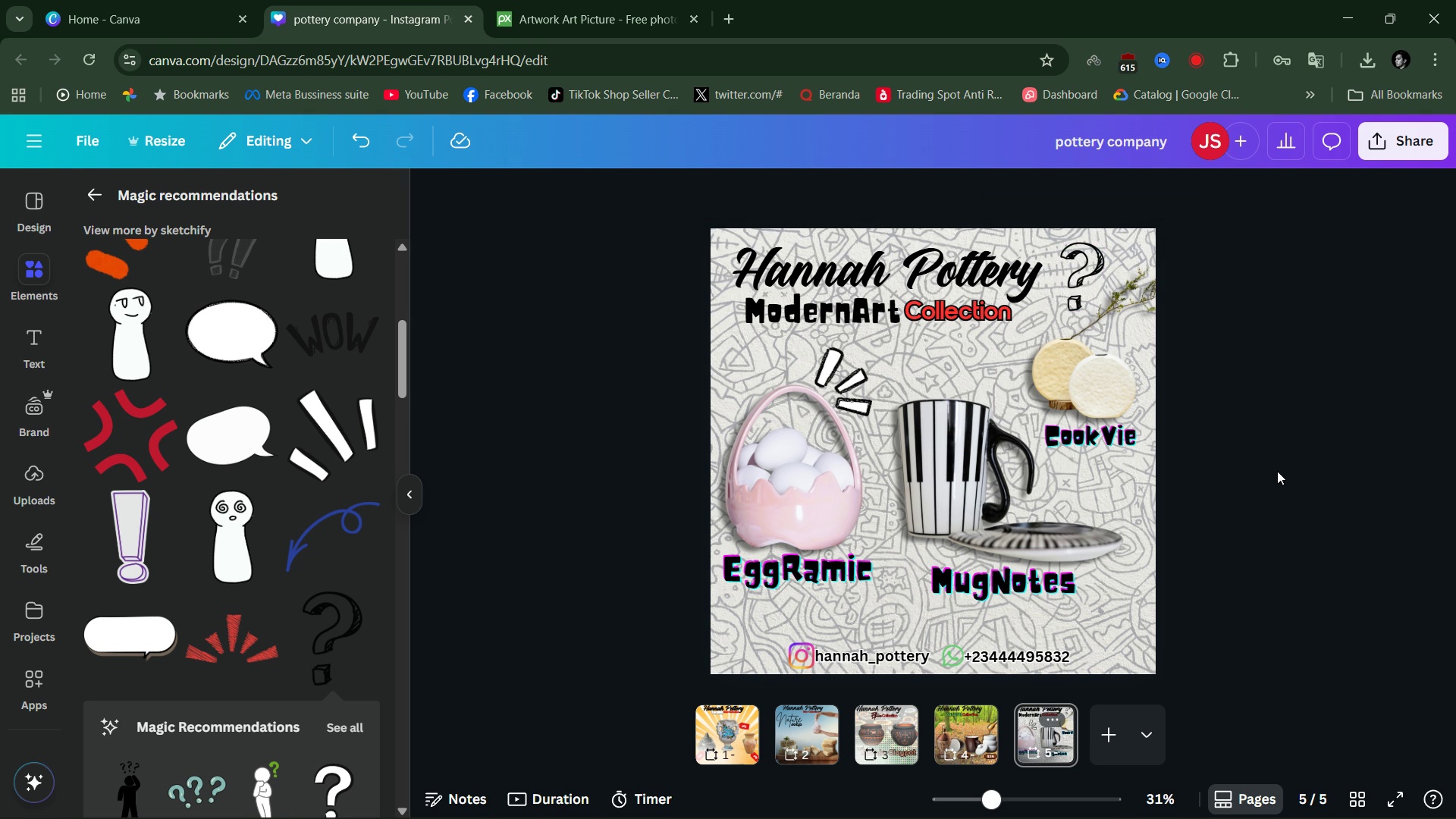 
scroll: coordinate [298, 618], scroll_direction: up, amount: 1.0
 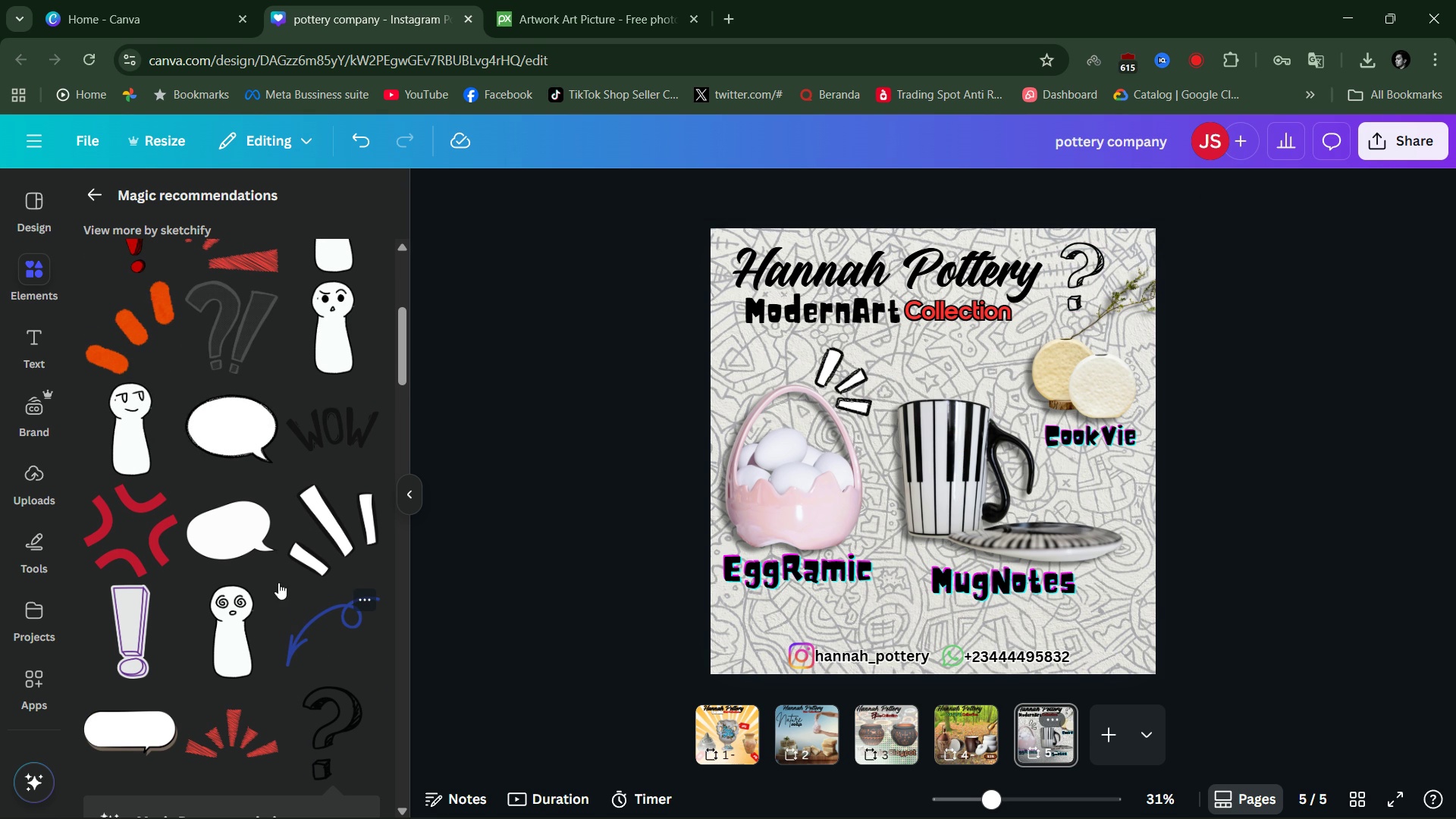 
scroll: coordinate [257, 568], scroll_direction: down, amount: 4.0
 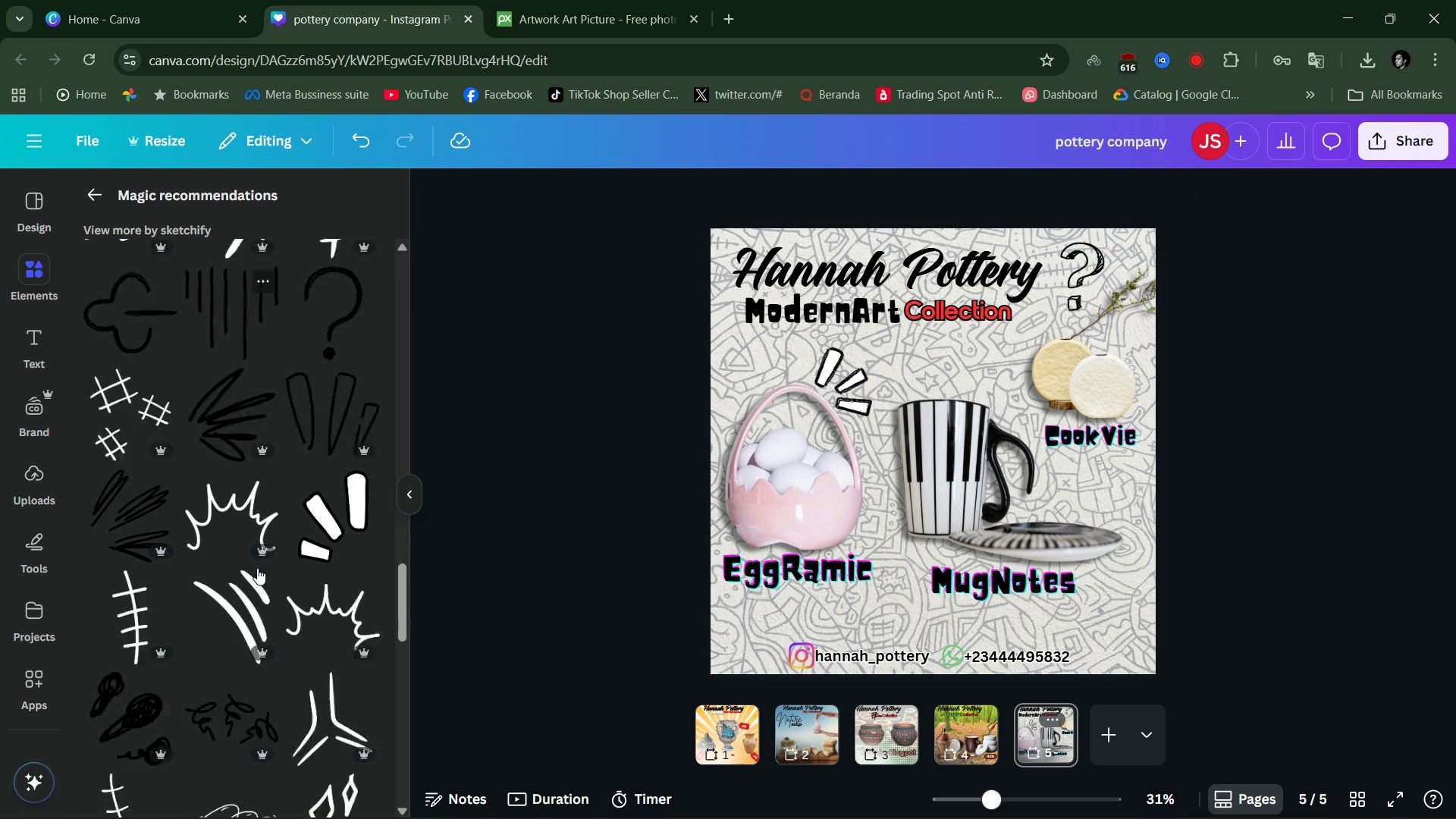 
left_click([99, 193])
 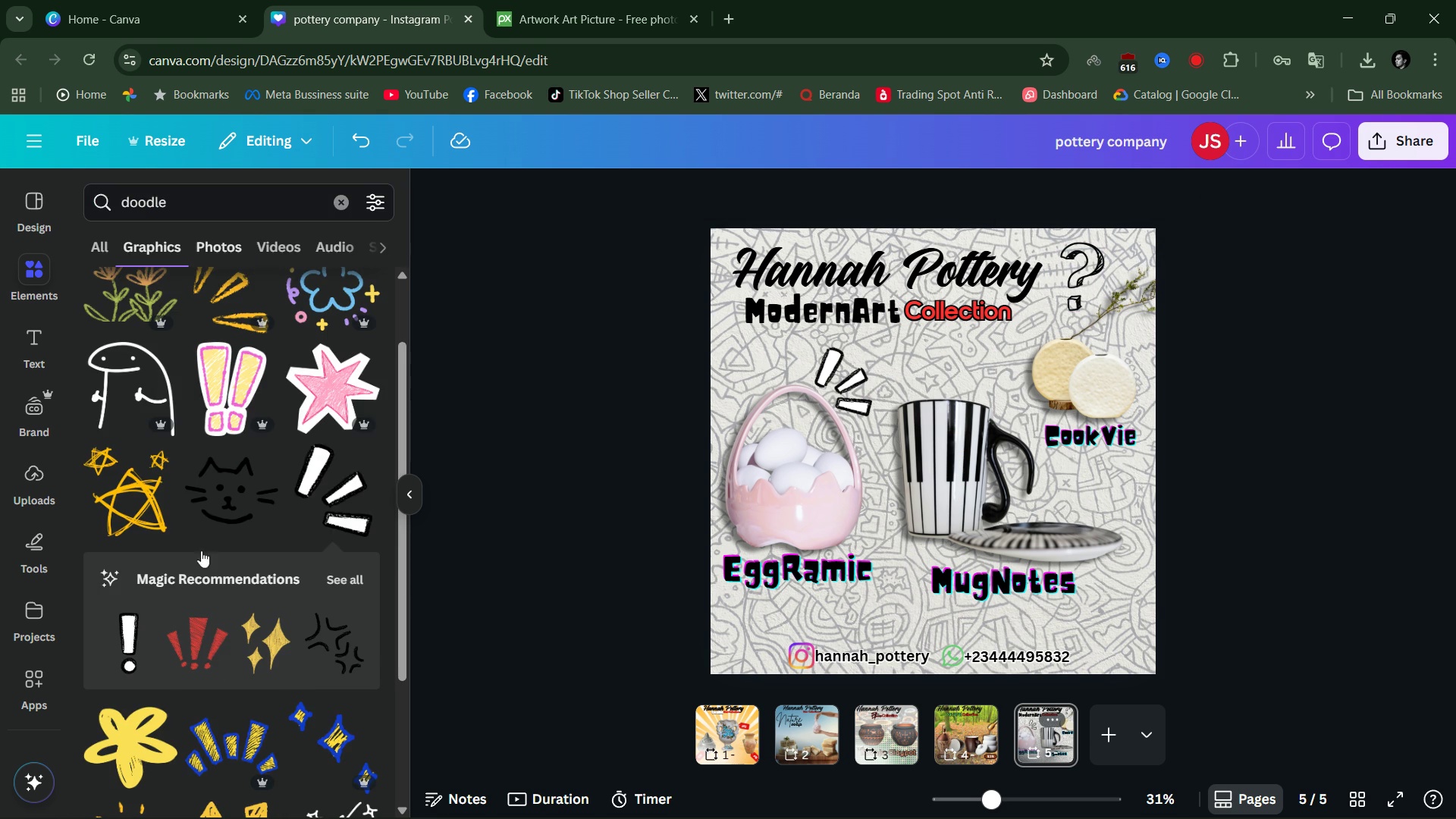 
scroll: coordinate [271, 657], scroll_direction: down, amount: 7.0
 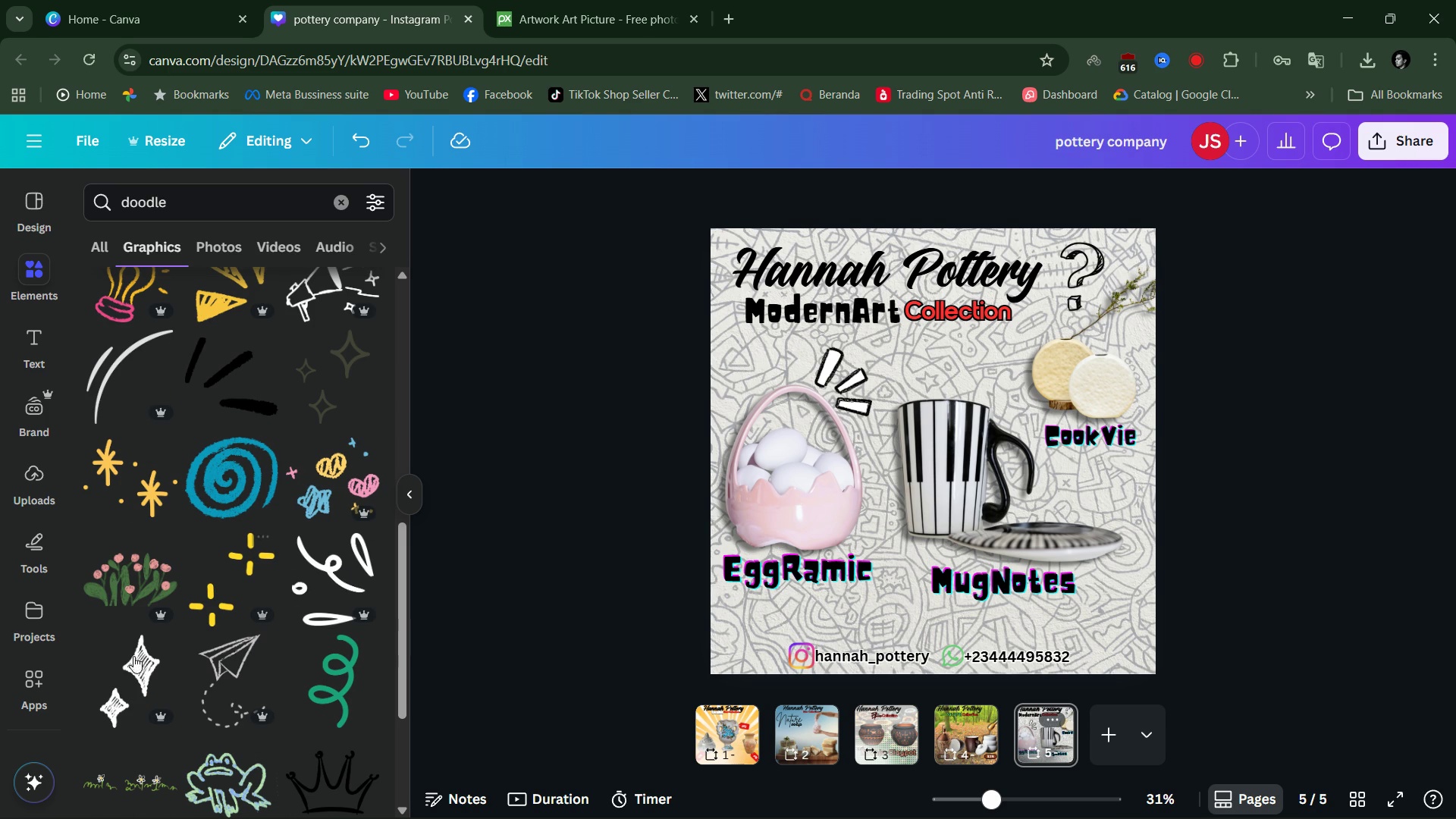 
left_click([135, 669])